 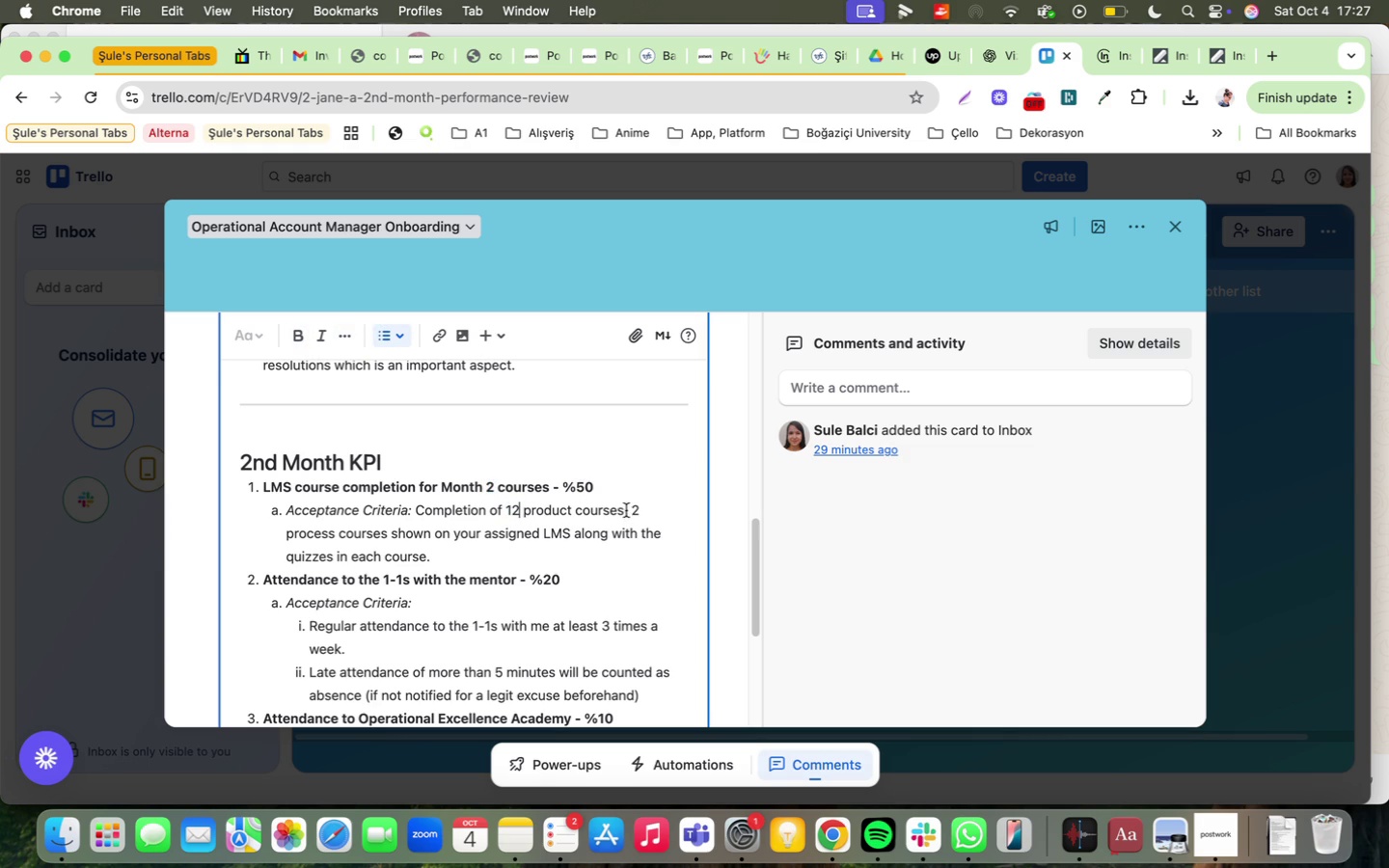 
key(3)
 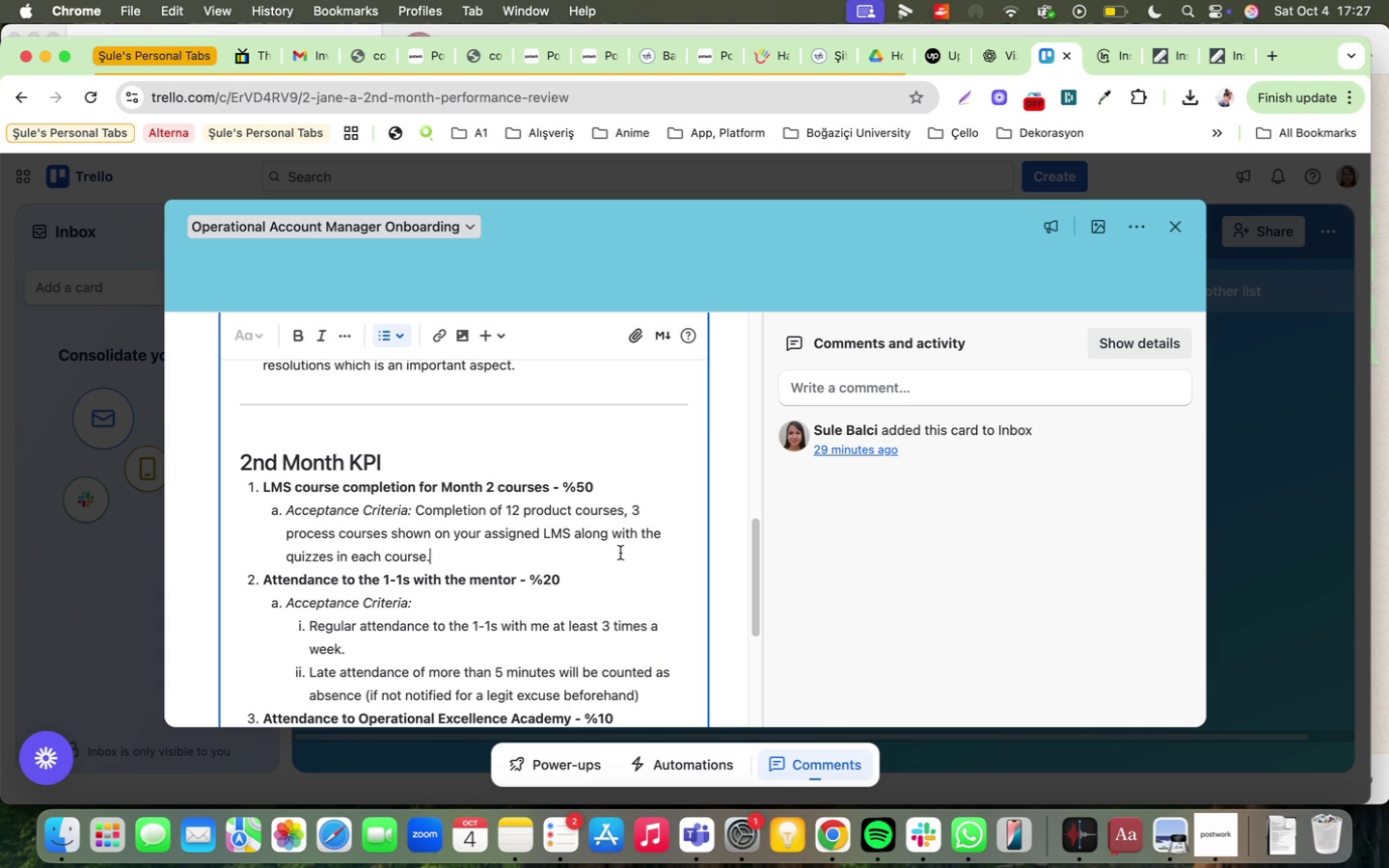 
left_click([620, 553])
 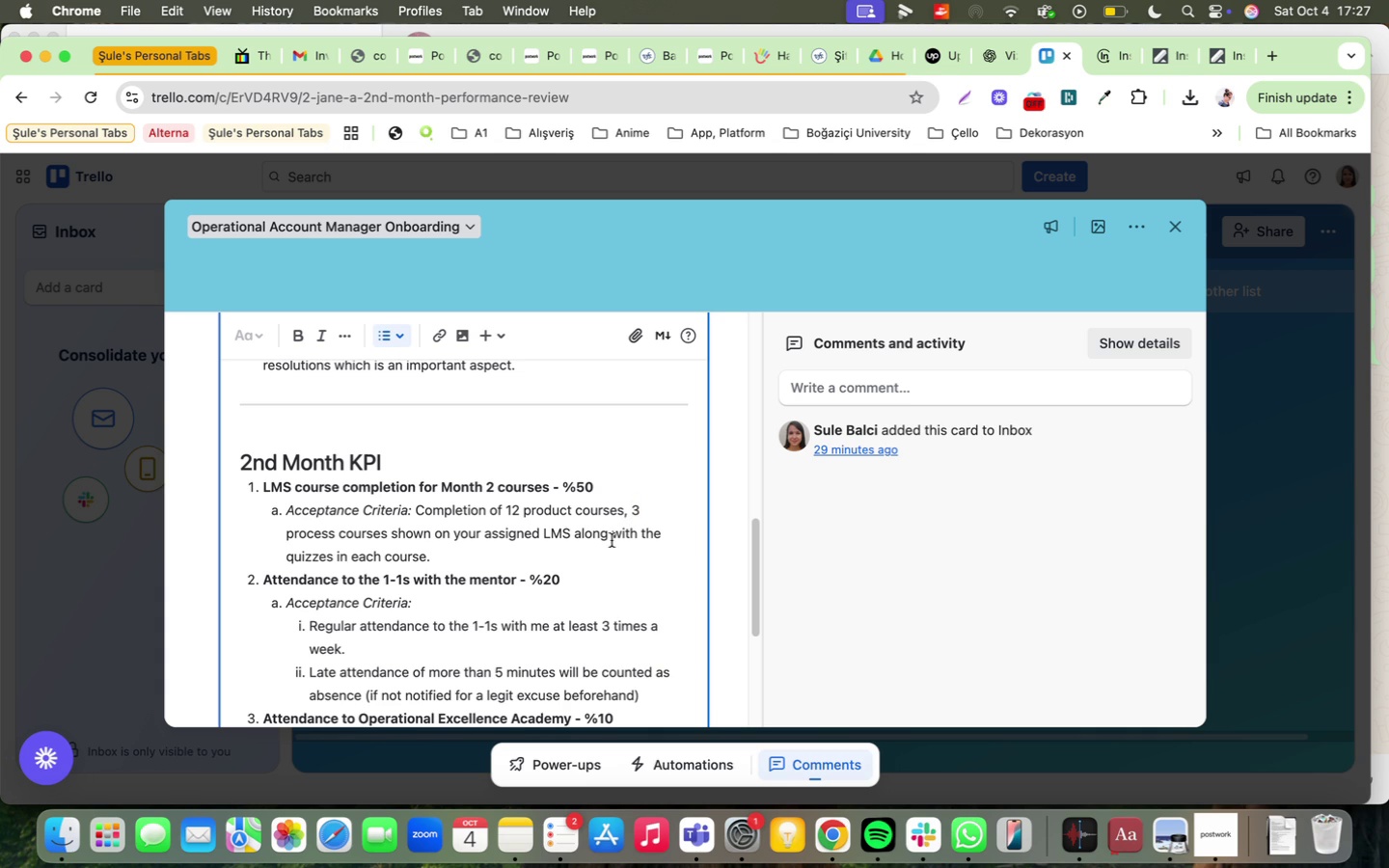 
scroll: coordinate [568, 683], scroll_direction: down, amount: 8.0
 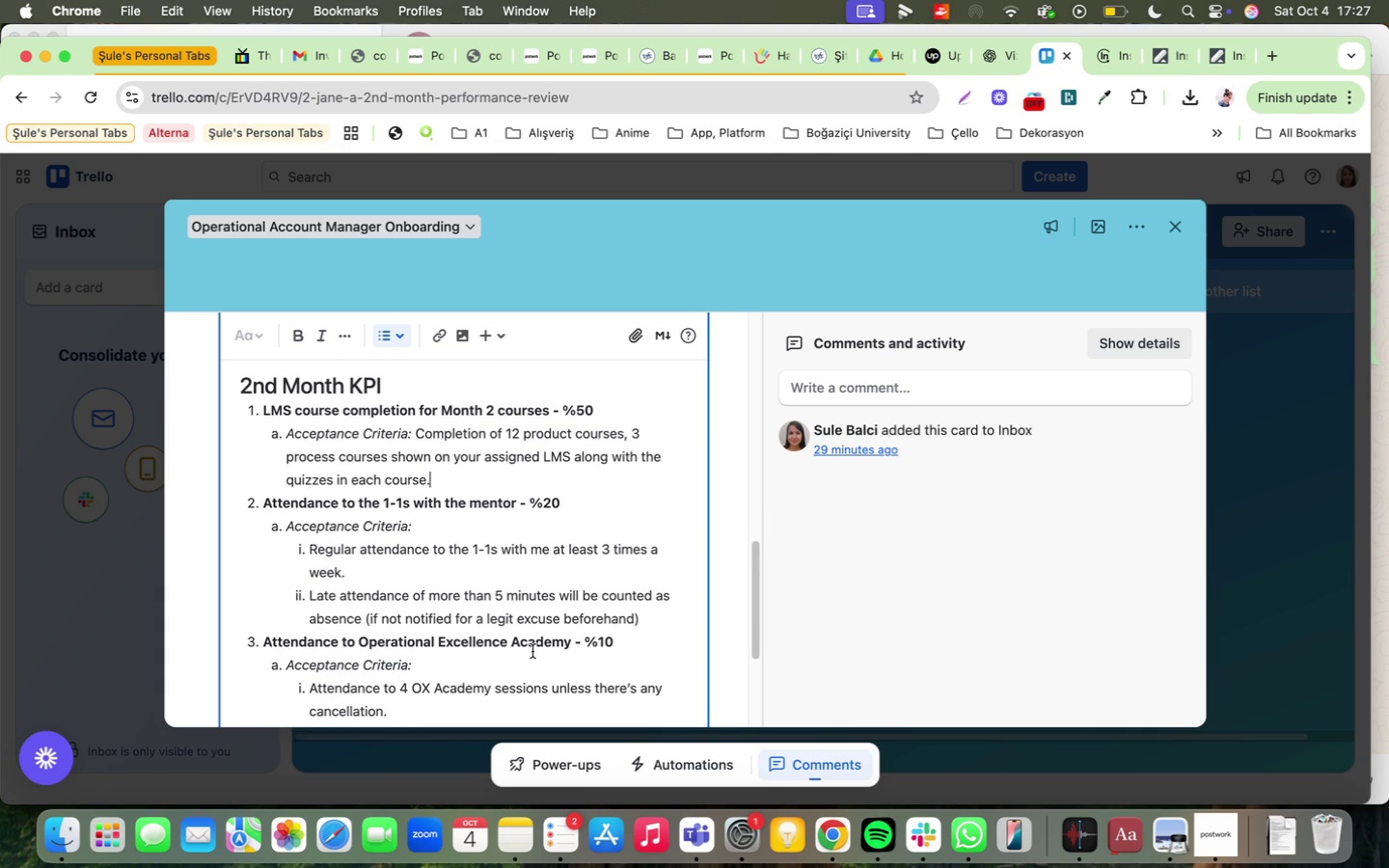 
left_click([532, 651])
 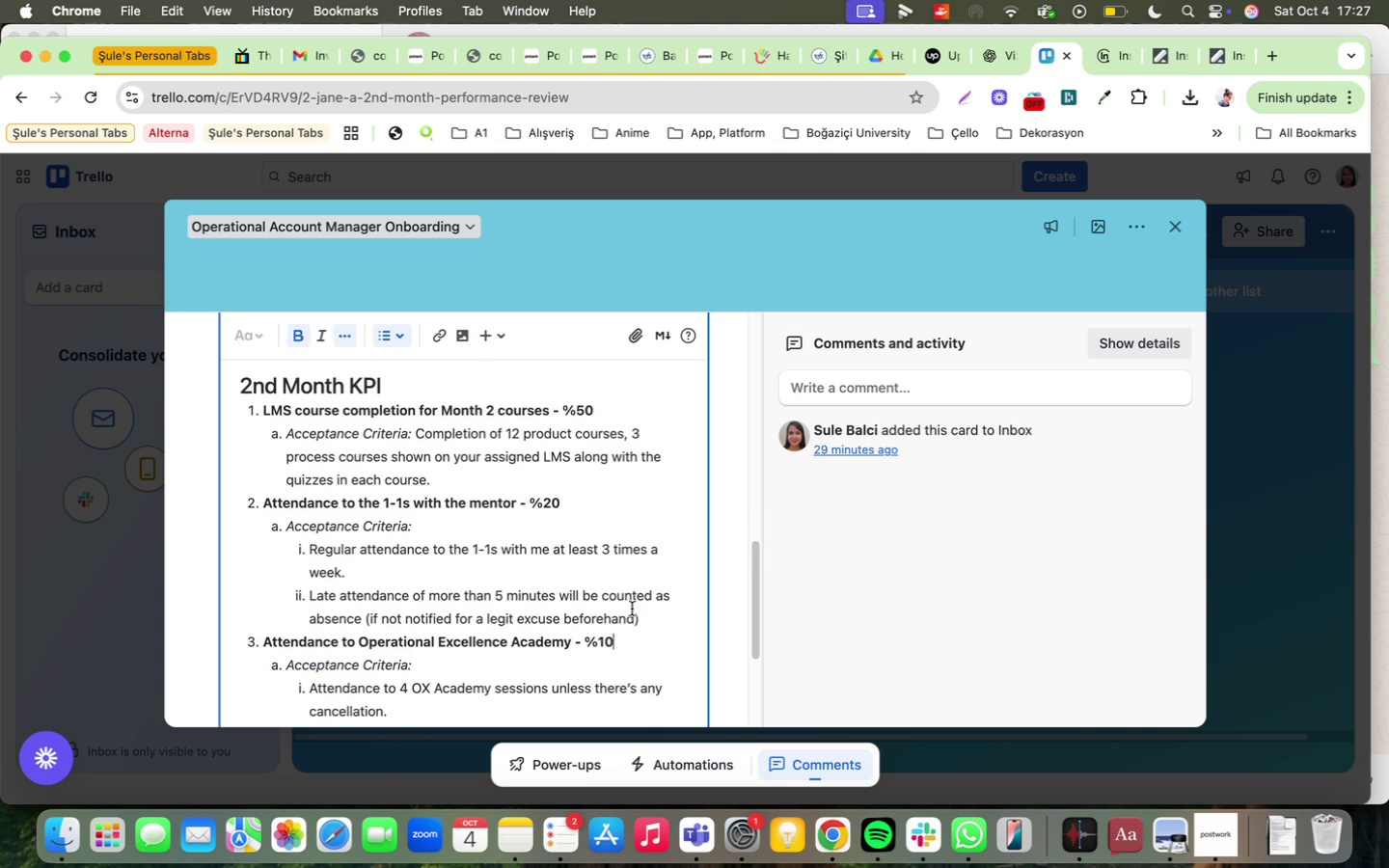 
scroll: coordinate [623, 600], scroll_direction: down, amount: 3.0
 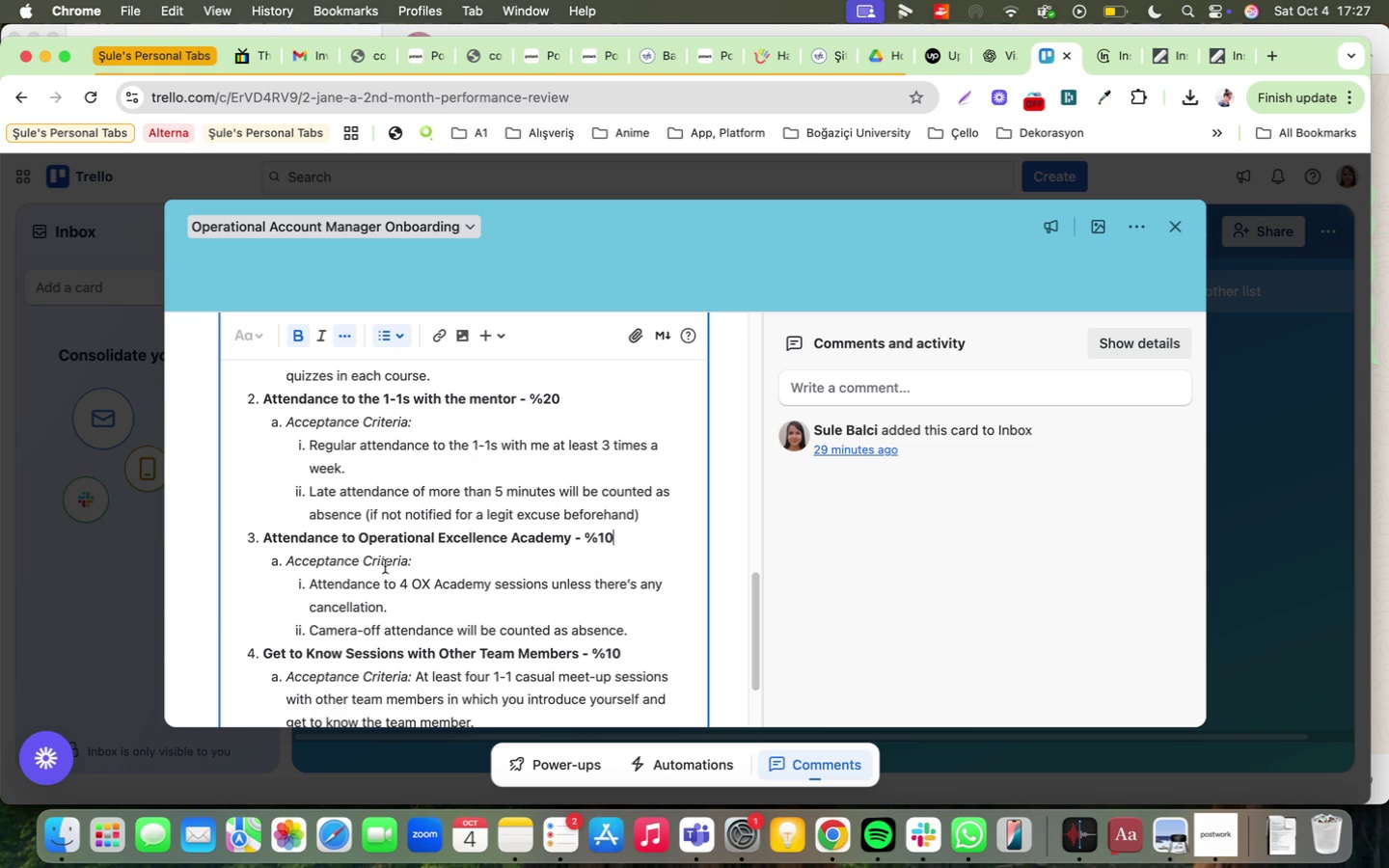 
scroll: coordinate [616, 552], scroll_direction: up, amount: 4.0
 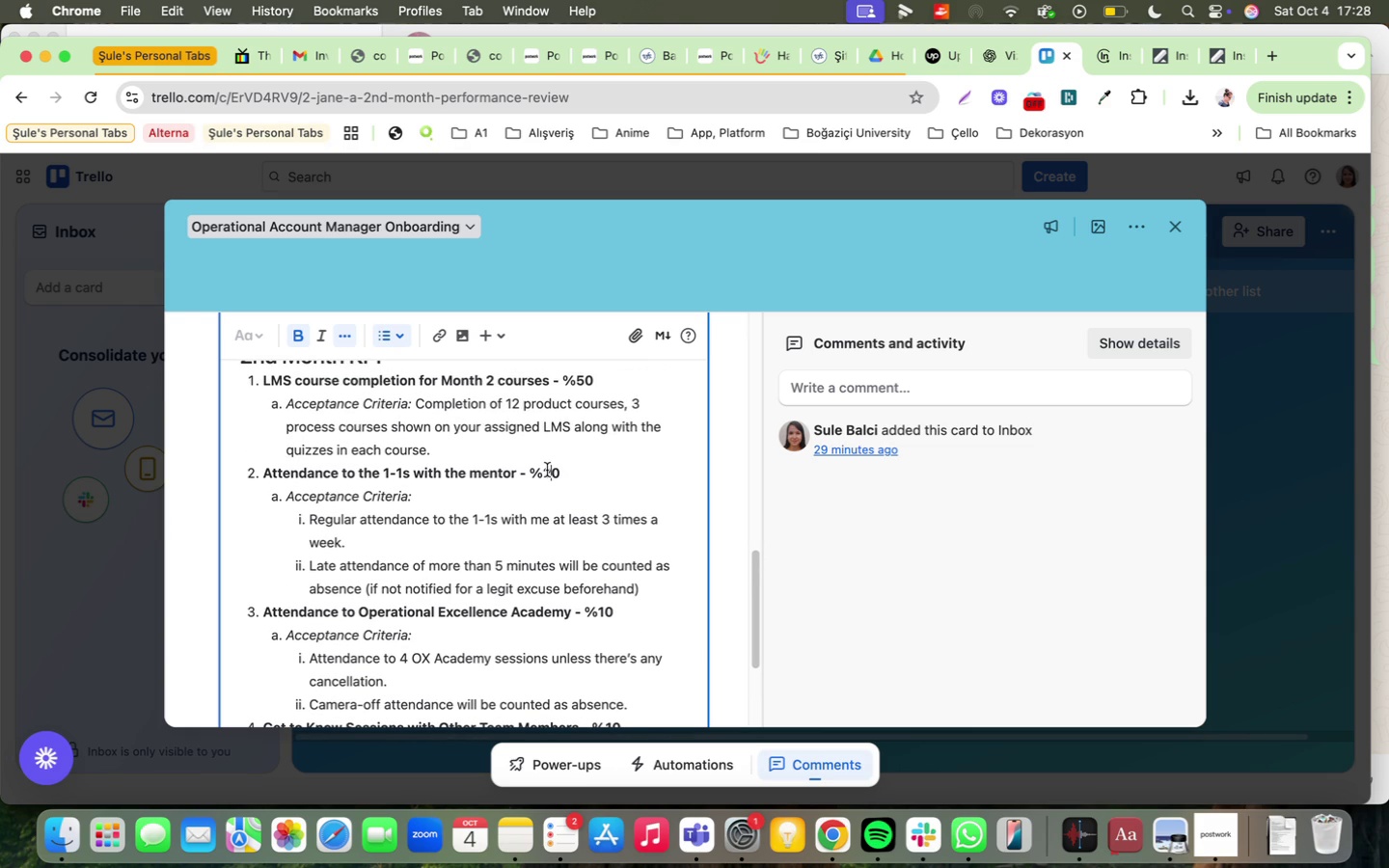 
key(1)
 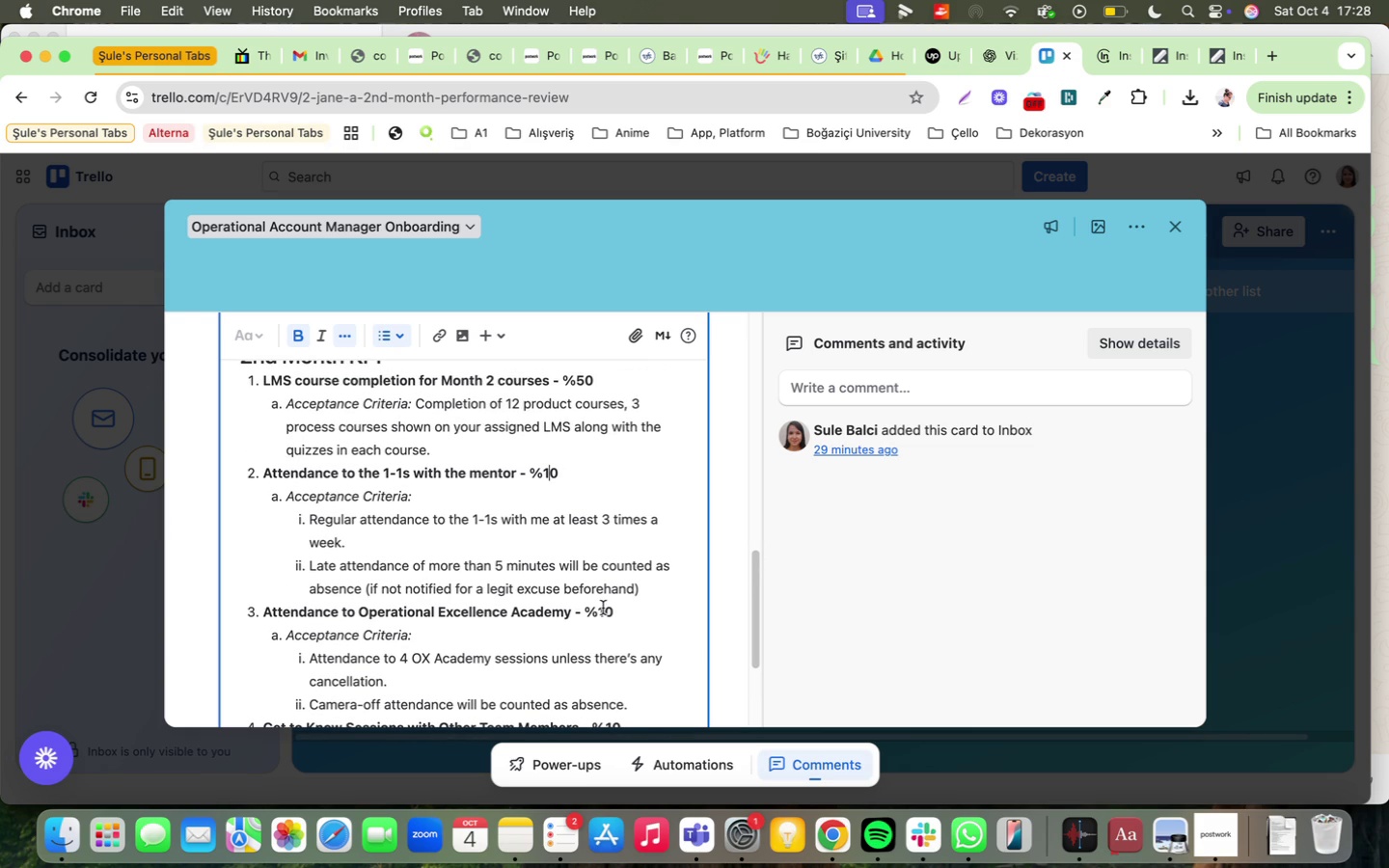 
left_click([603, 608])
 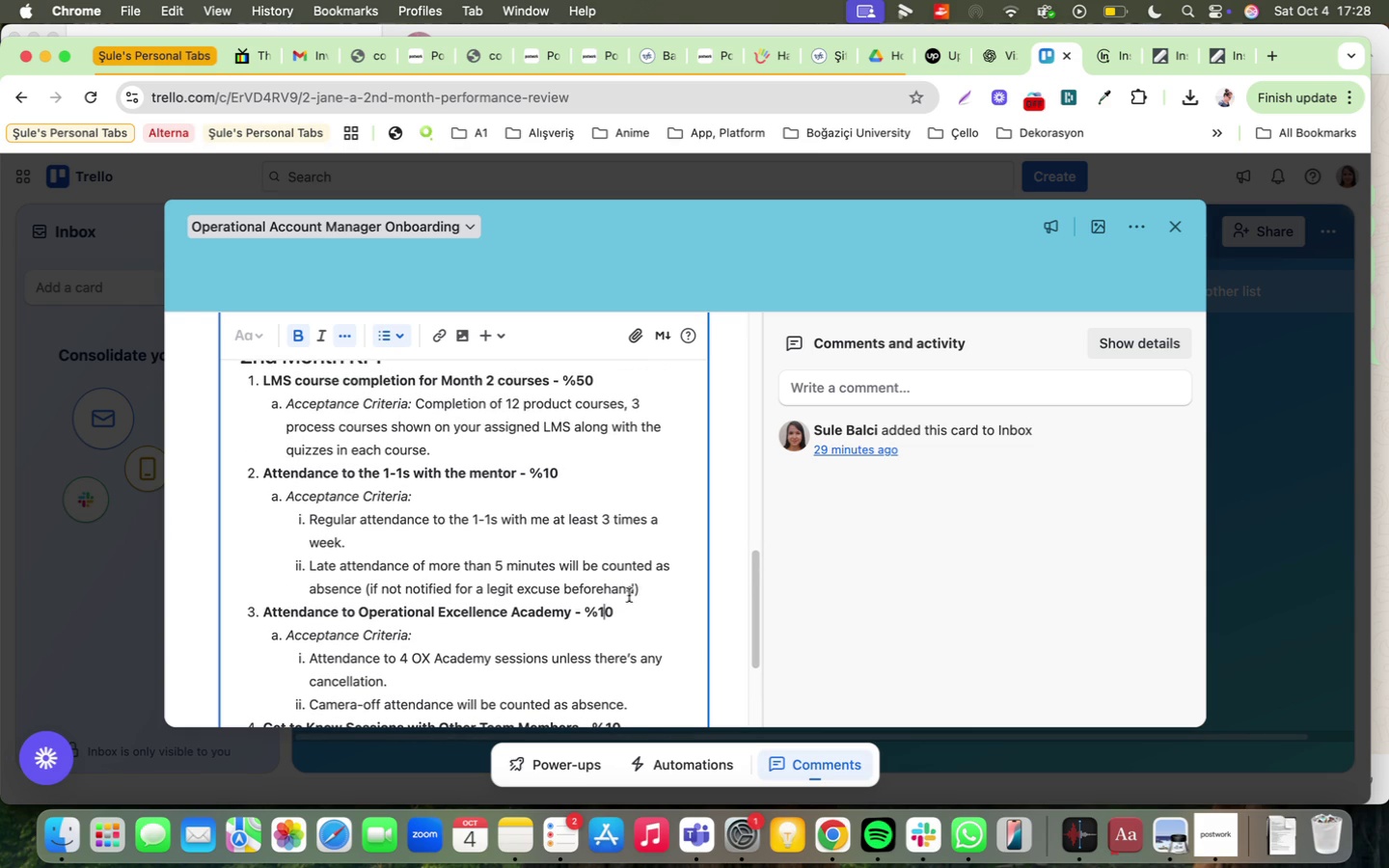 
scroll: coordinate [613, 632], scroll_direction: down, amount: 9.0